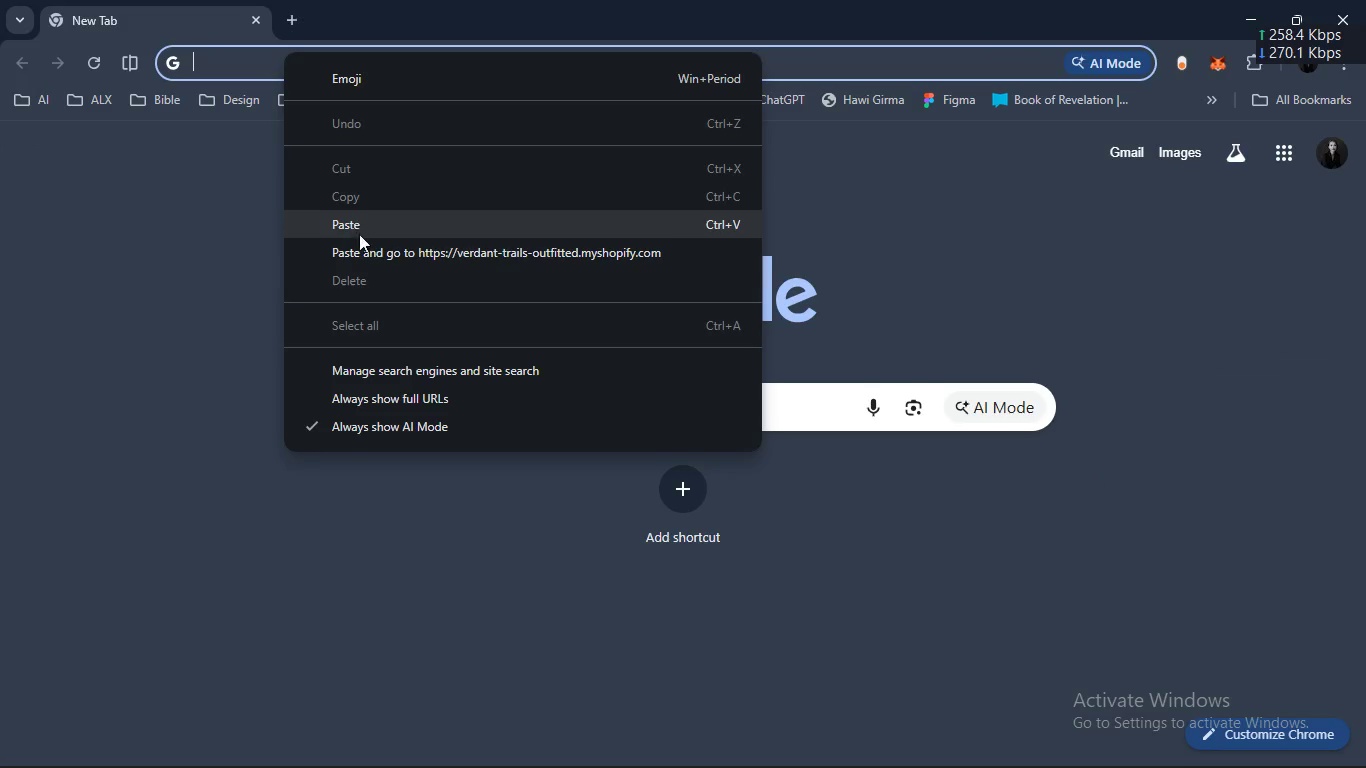 
left_click([360, 240])
 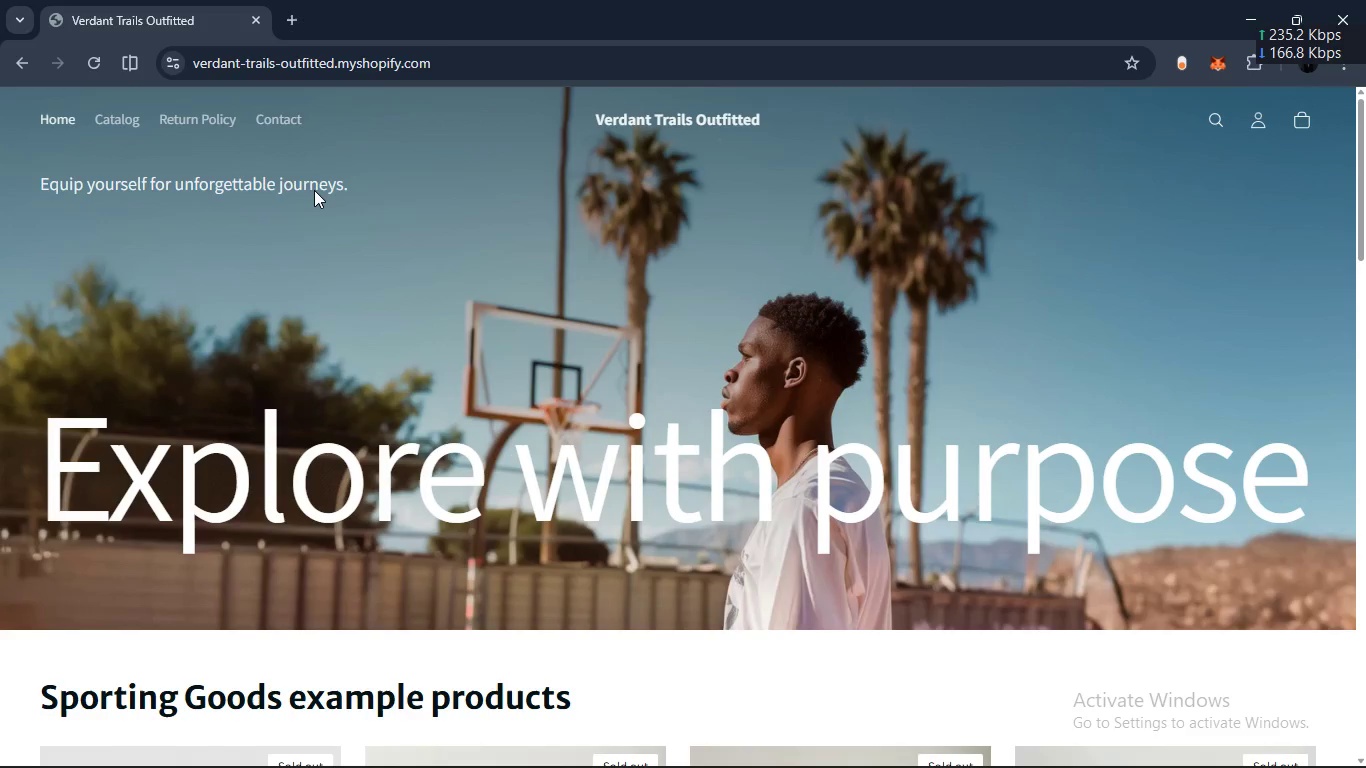 
wait(7.38)
 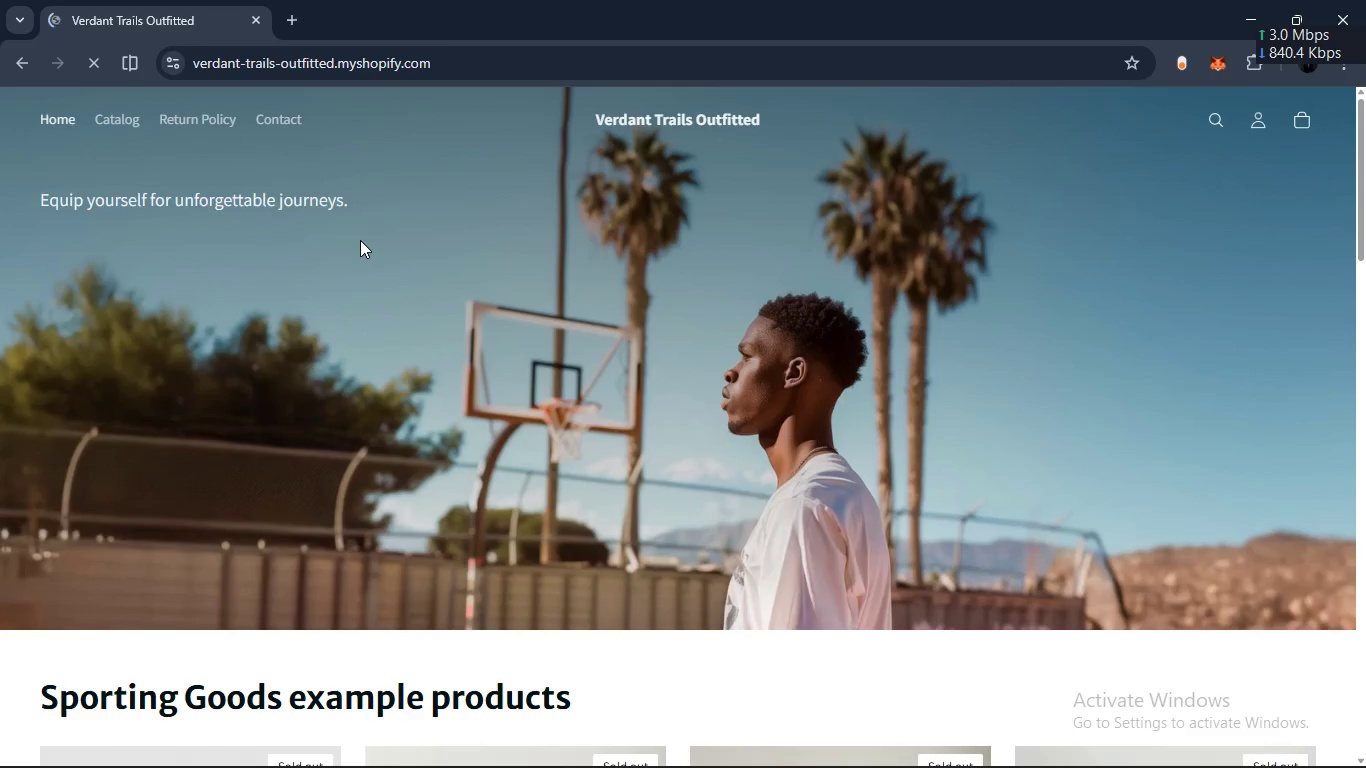 
scroll: coordinate [332, 174], scroll_direction: none, amount: 0.0
 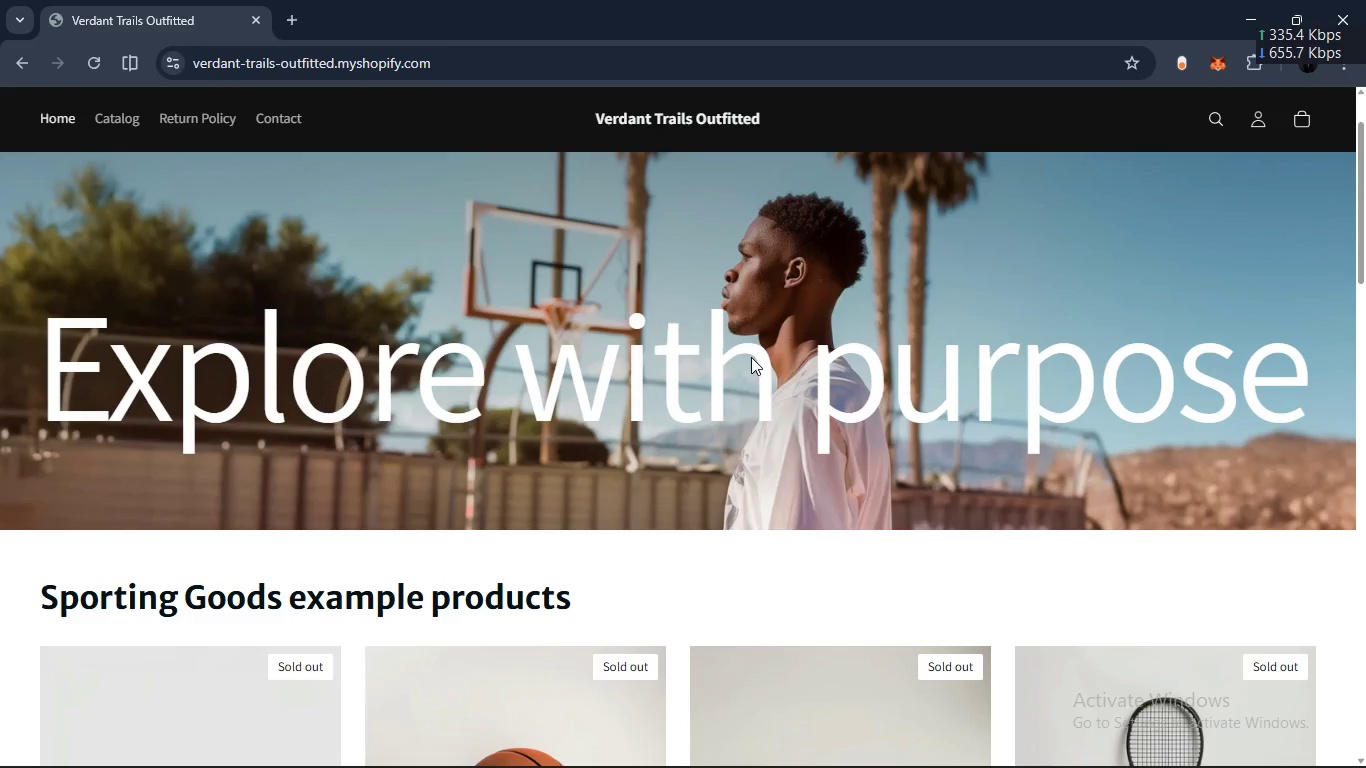 
scroll: coordinate [751, 357], scroll_direction: down, amount: 4.0
 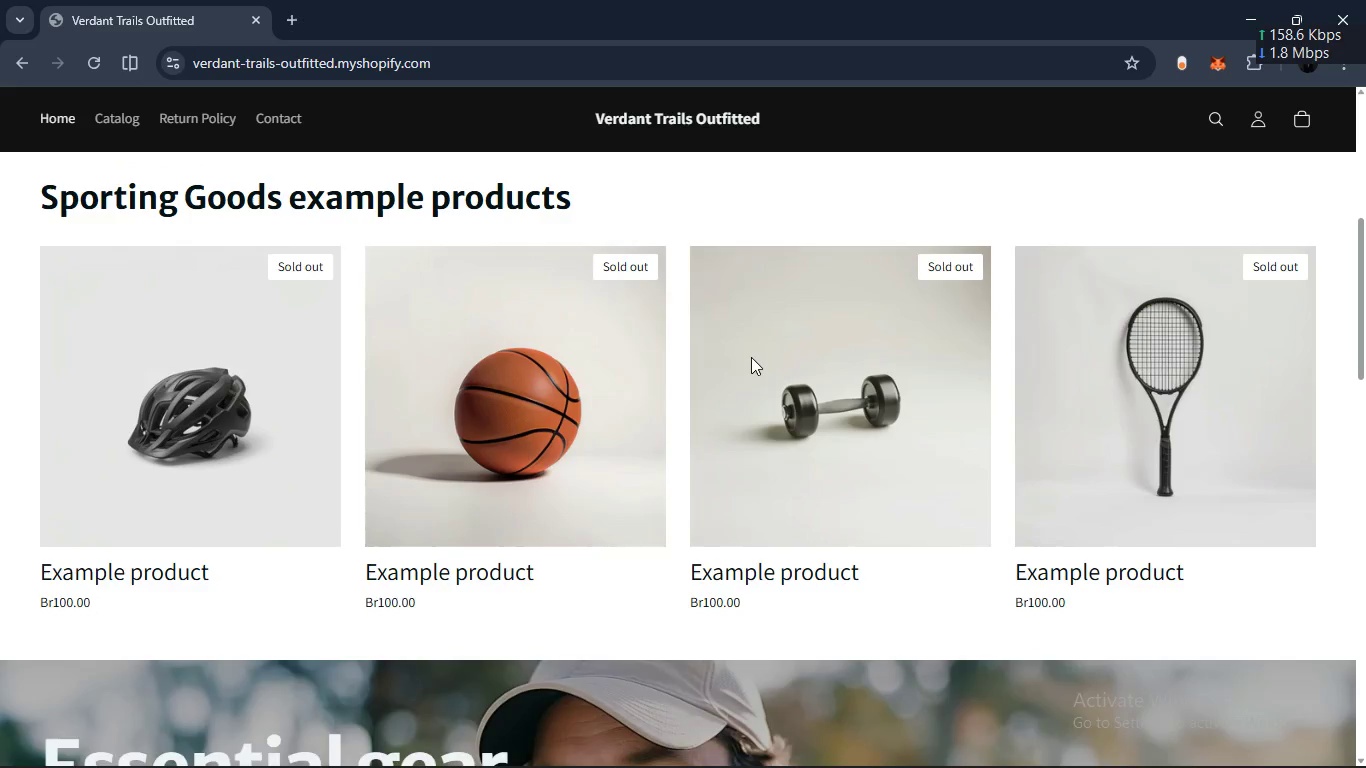 
scroll: coordinate [751, 357], scroll_direction: up, amount: 12.0
 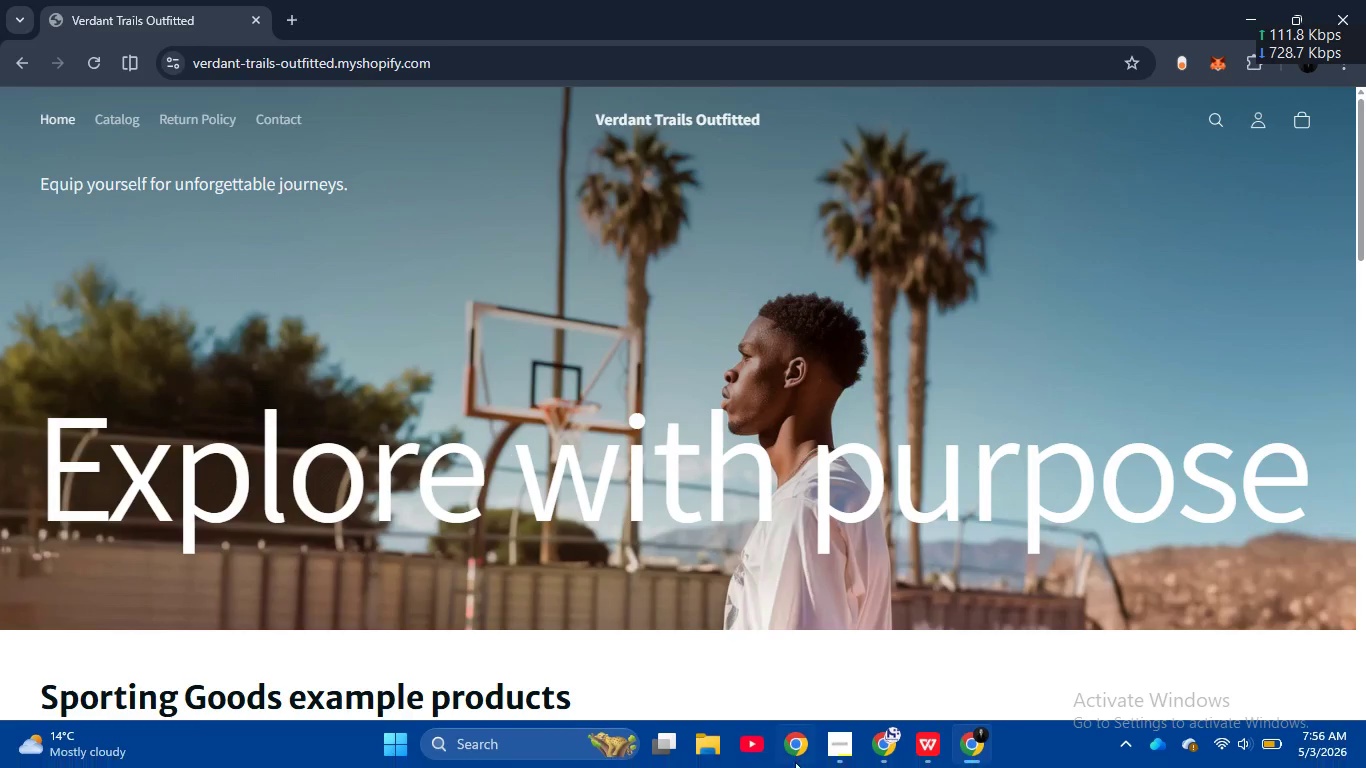 
mouse_move([895, 739])
 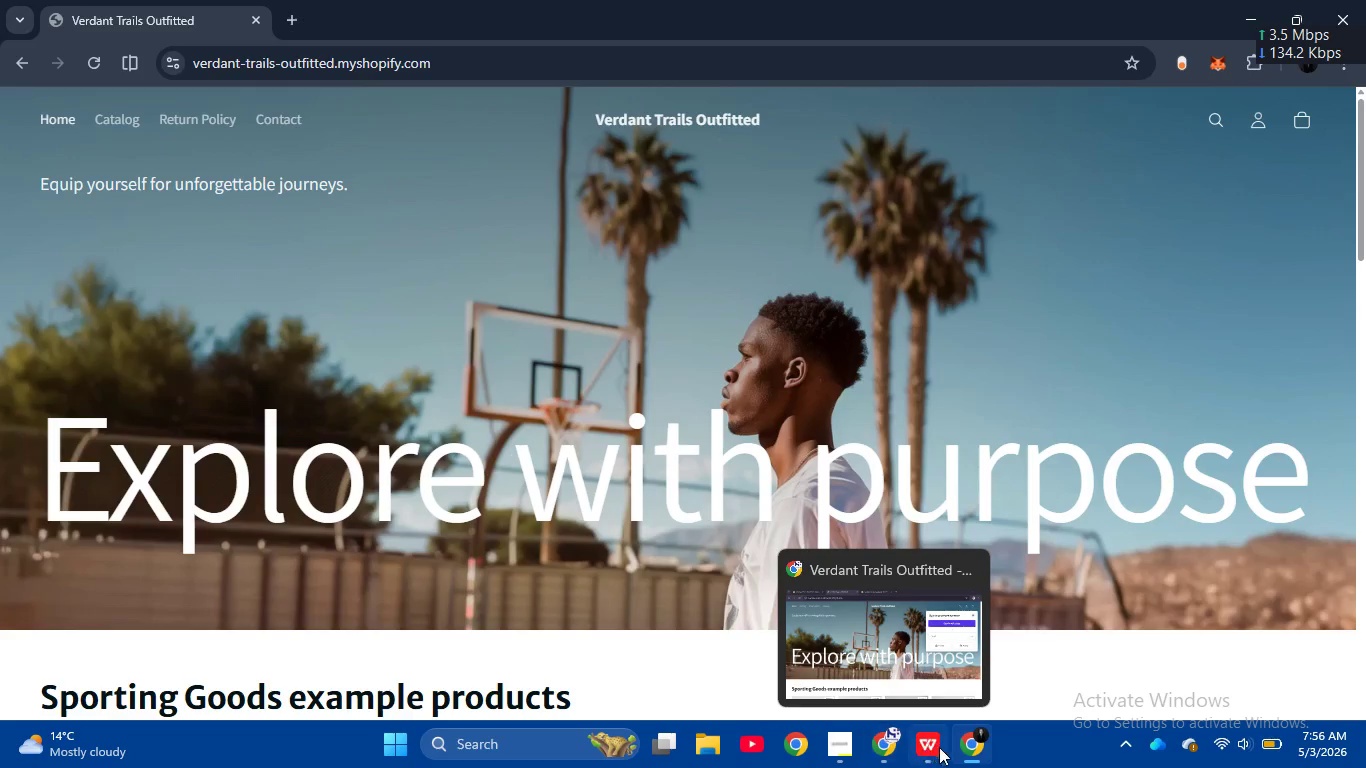 
mouse_move([917, 748])
 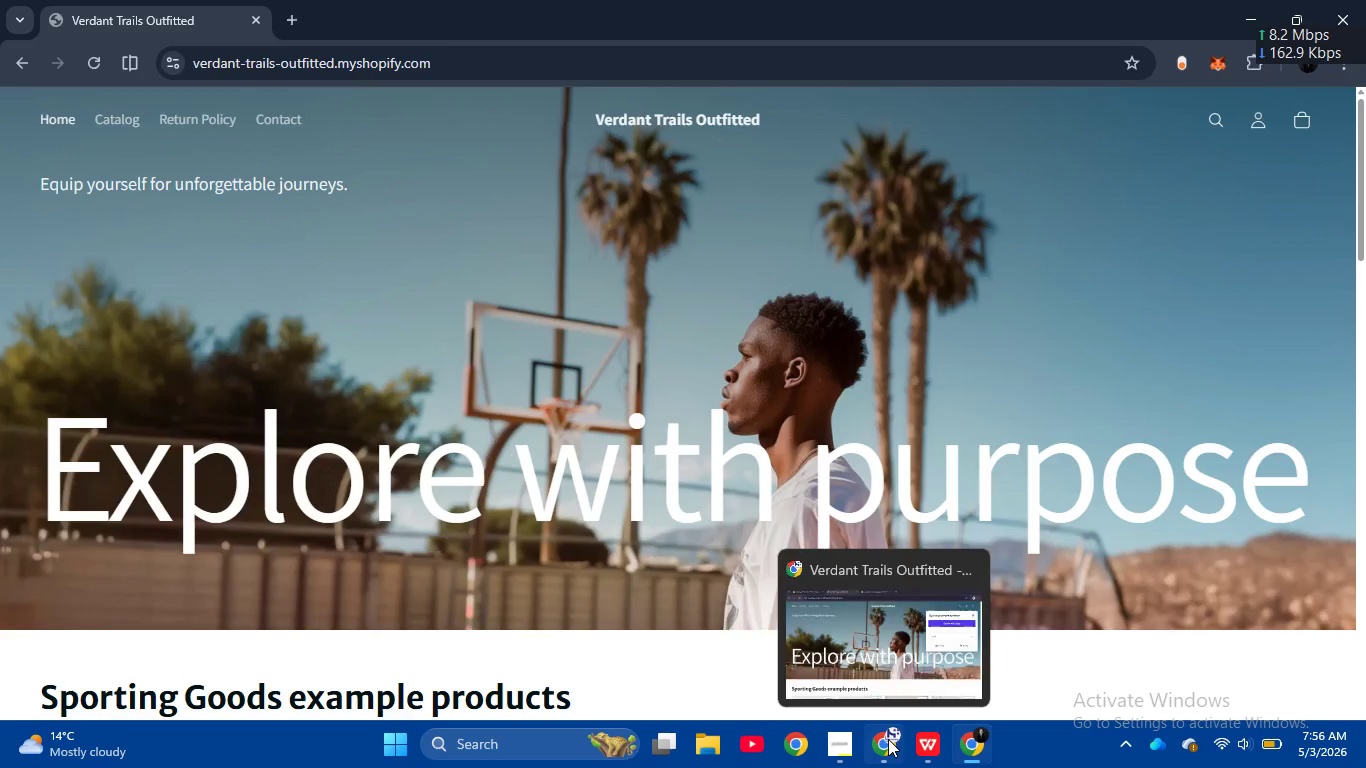 
left_click([888, 739])
 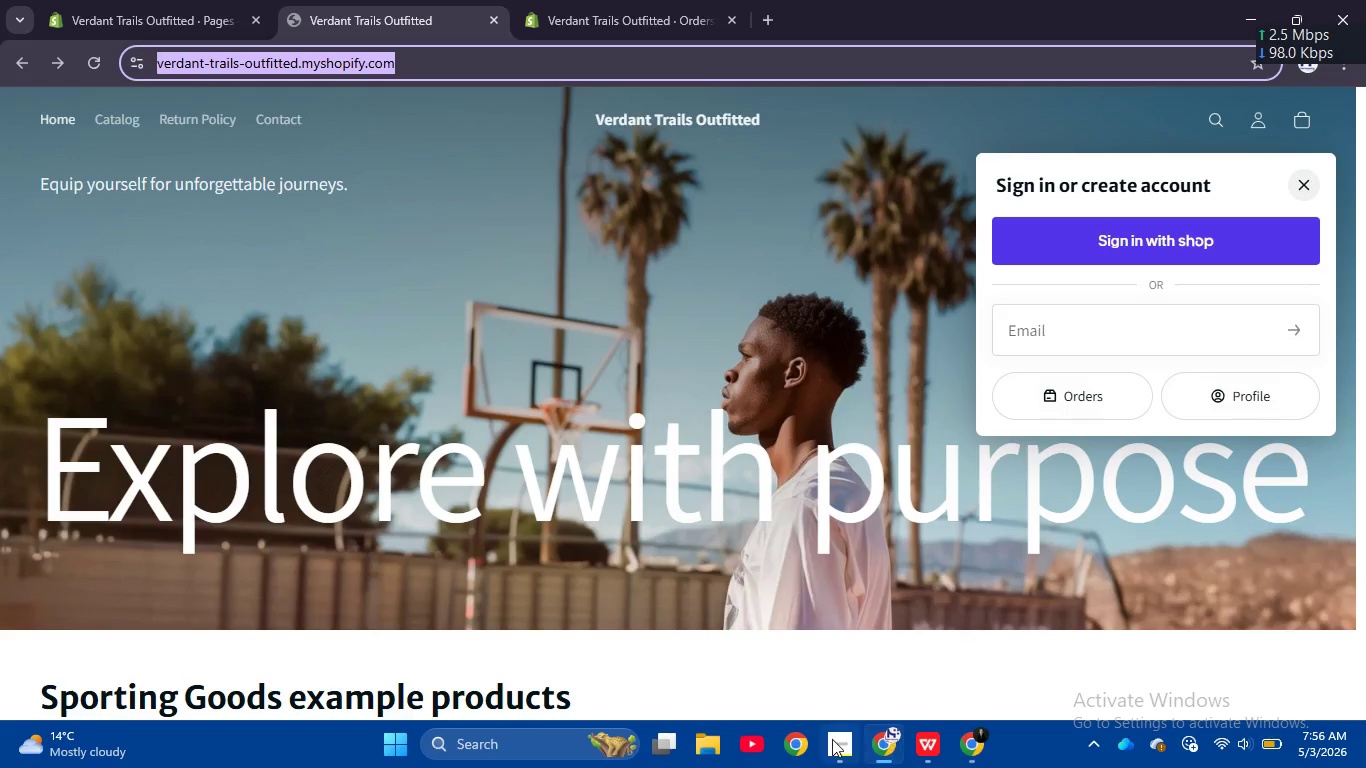 
left_click([832, 739])